 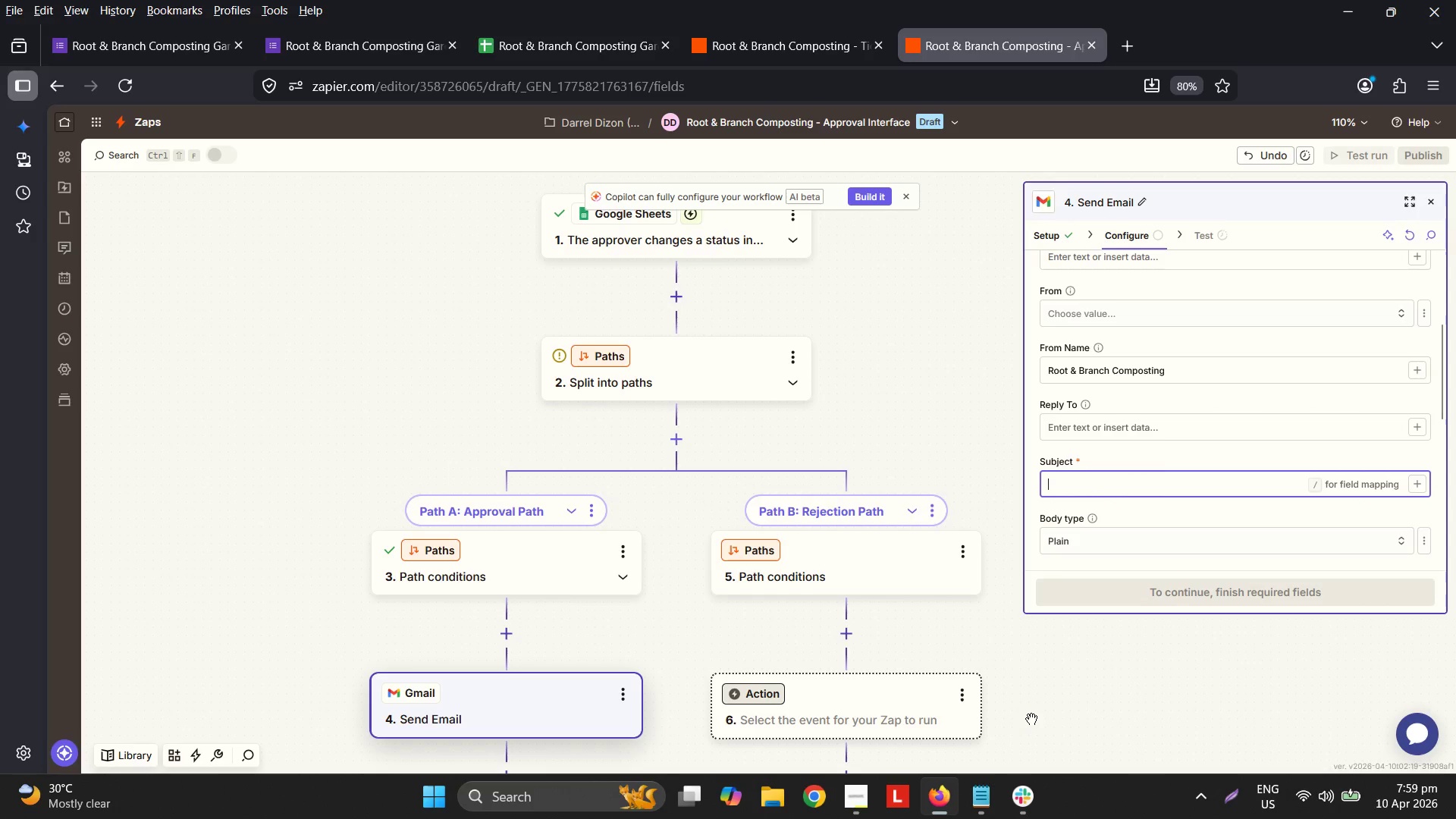 
key(Shift+ShiftLeft)
 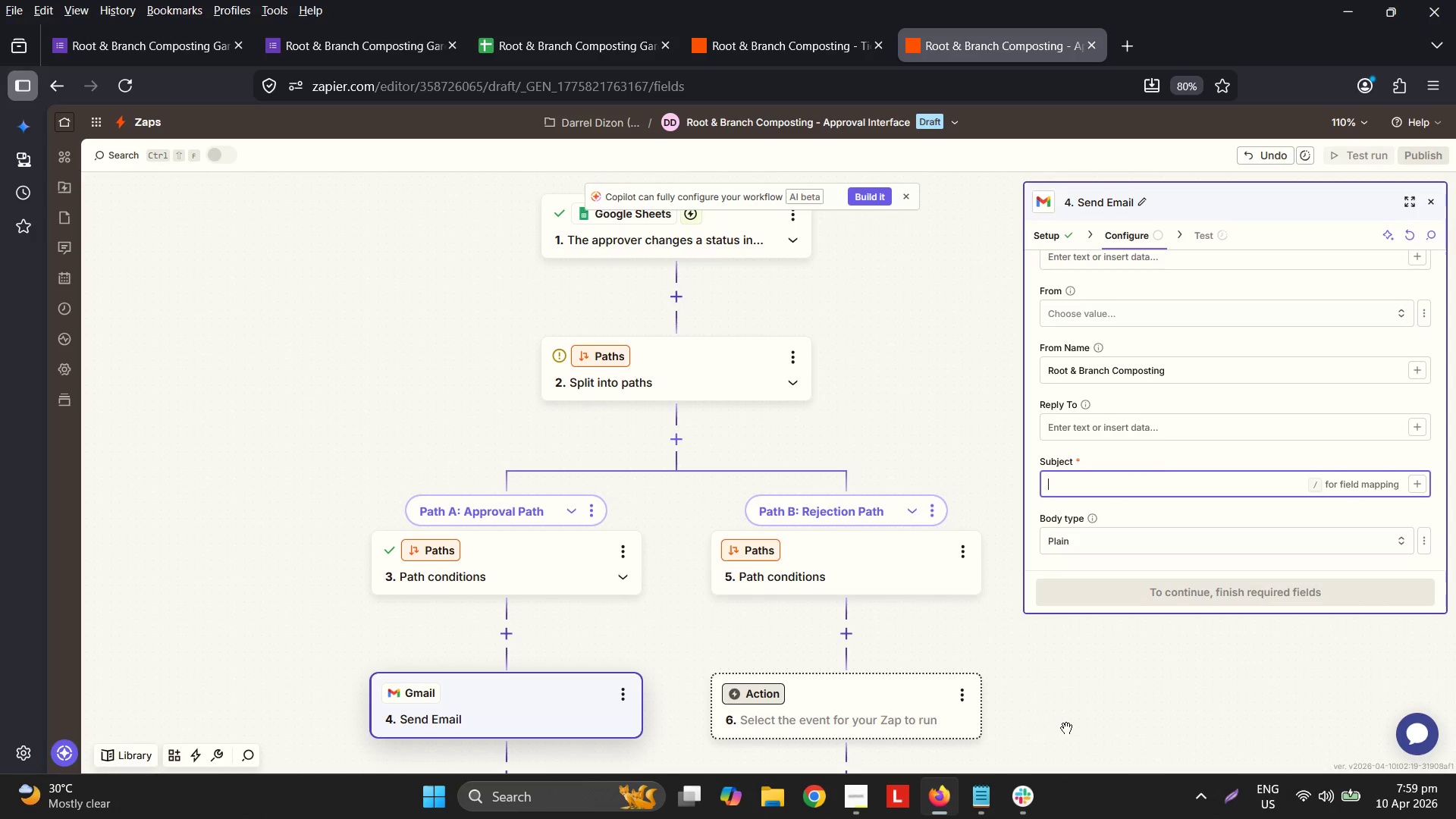 
type(Garden Grant: Delivery Schedyle)
key(Backspace)
key(Backspace)
key(Backspace)
type(uled:)
key(Backspace)
type(!)
 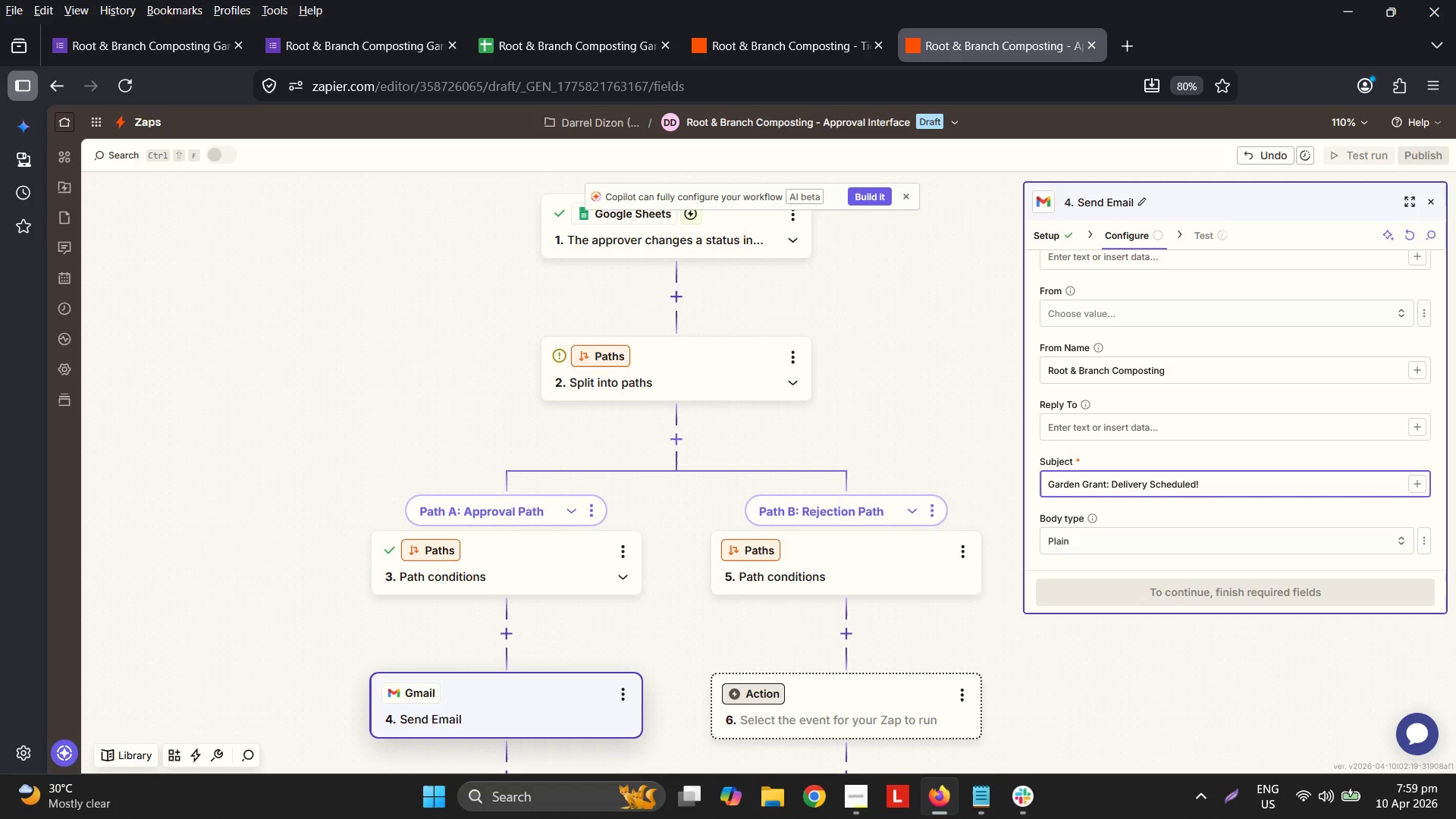 
scroll: coordinate [1119, 519], scroll_direction: down, amount: 4.0
 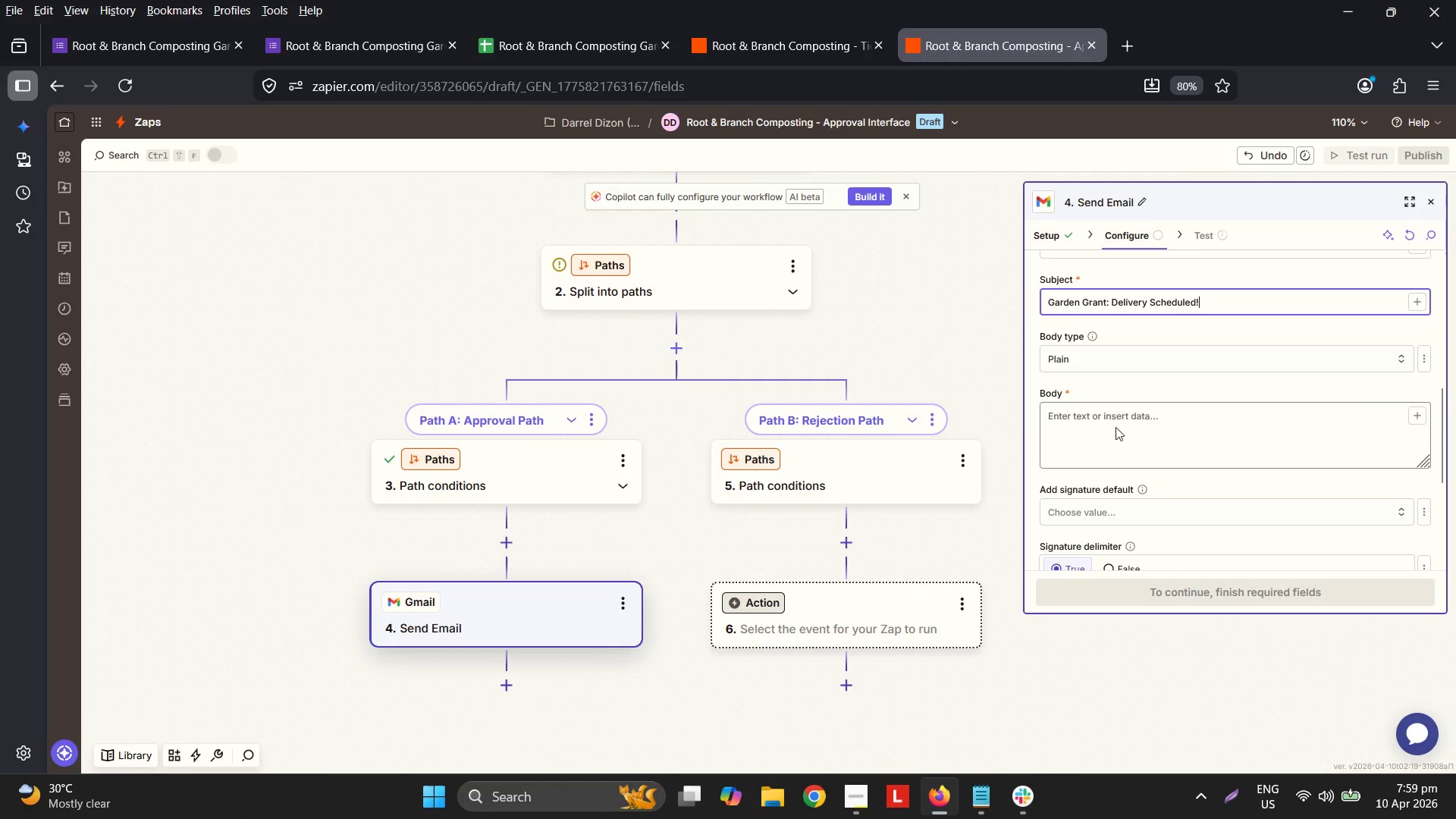 
left_click([1115, 422])
 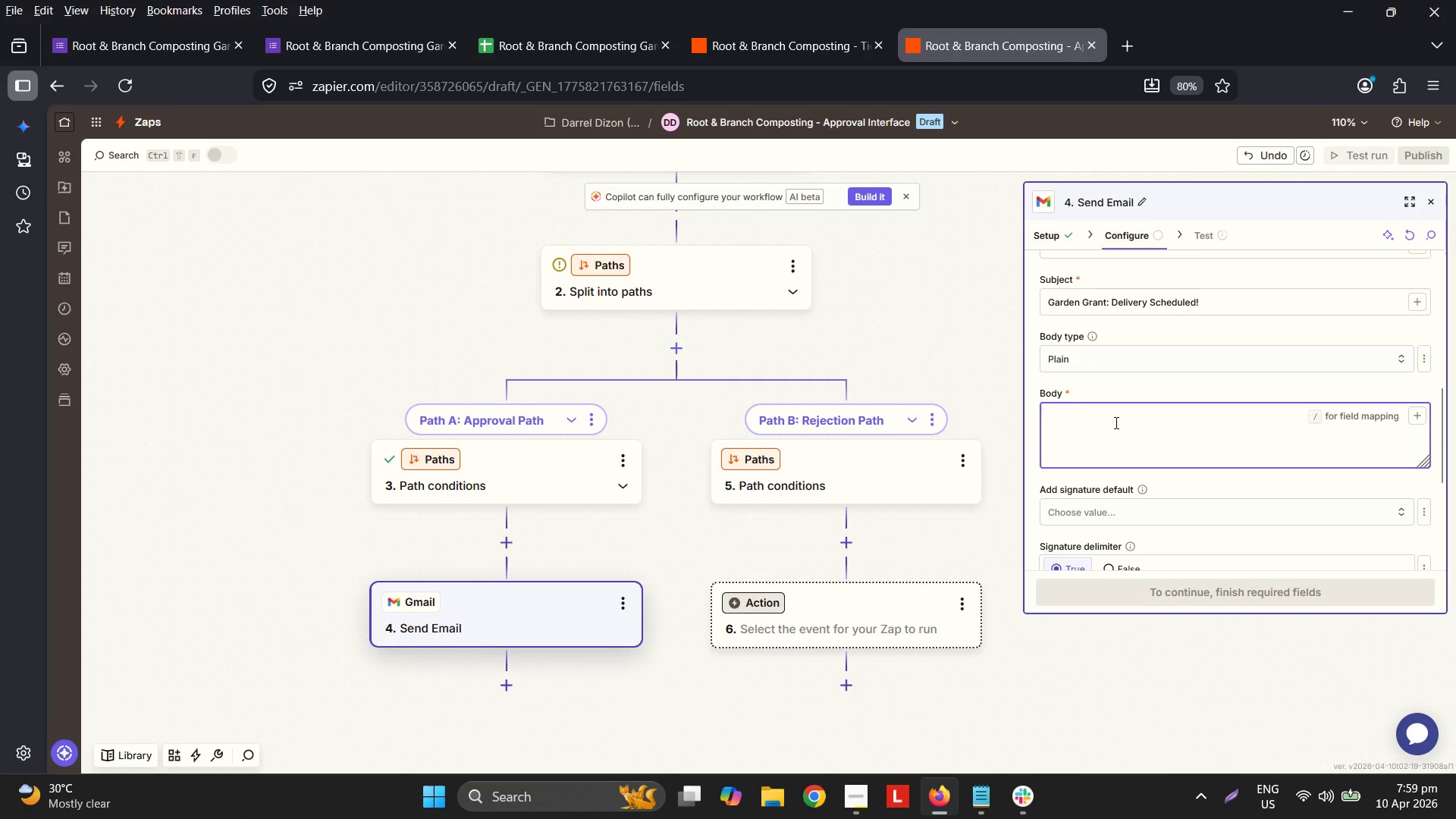 
key(Shift+ShiftLeft)
 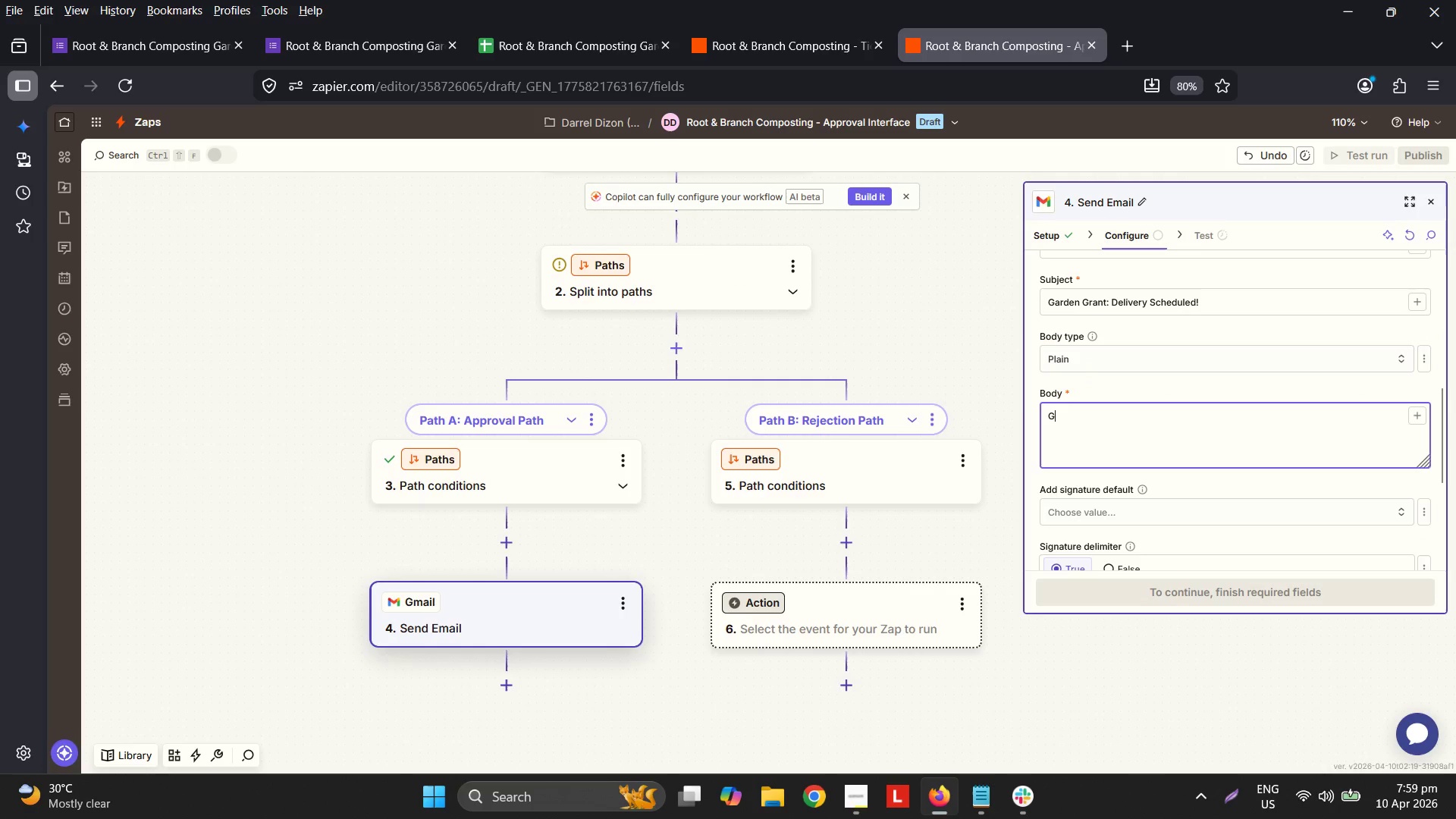 
type(Great news! Your request for )
 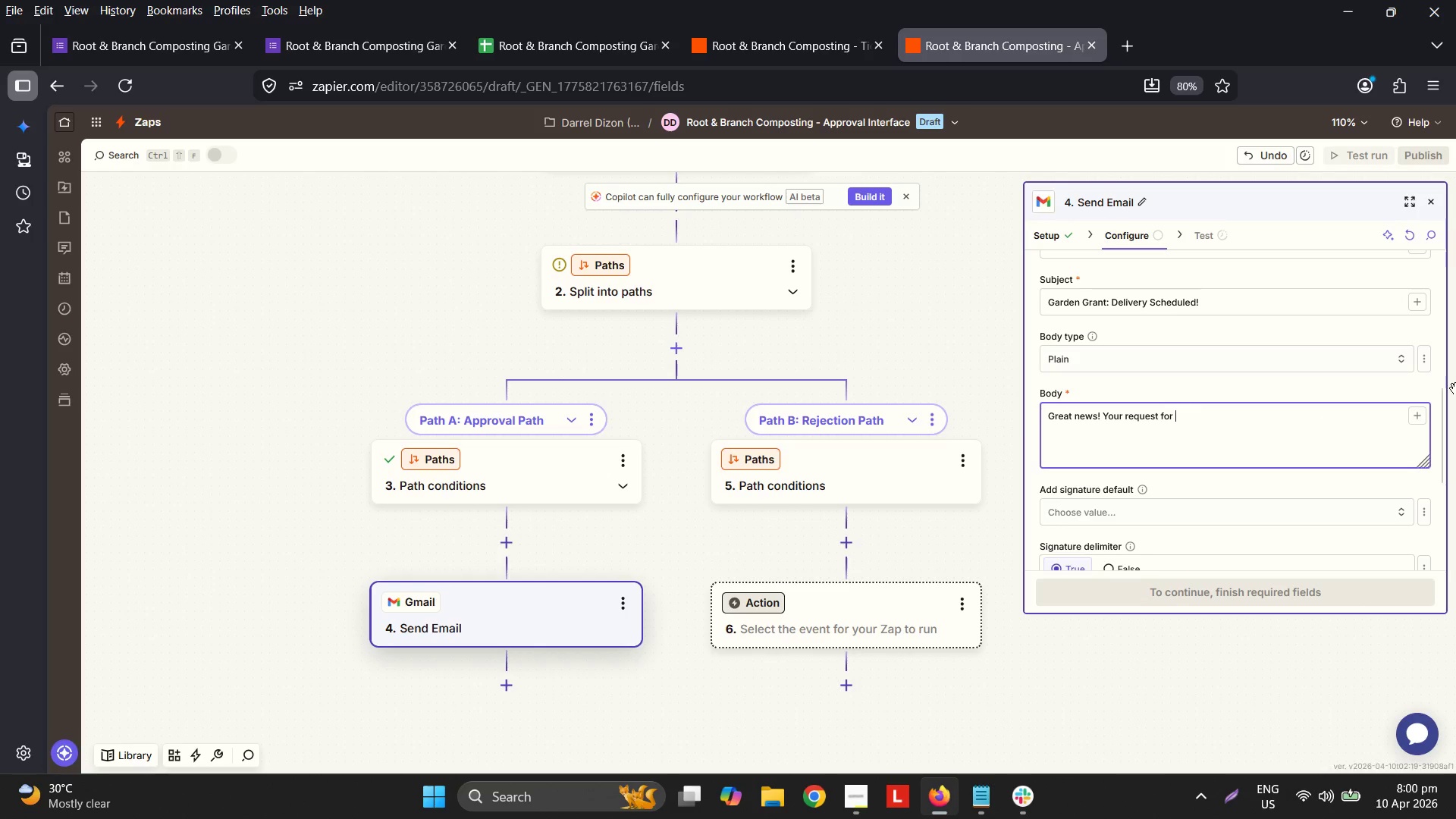 
left_click([1416, 416])
 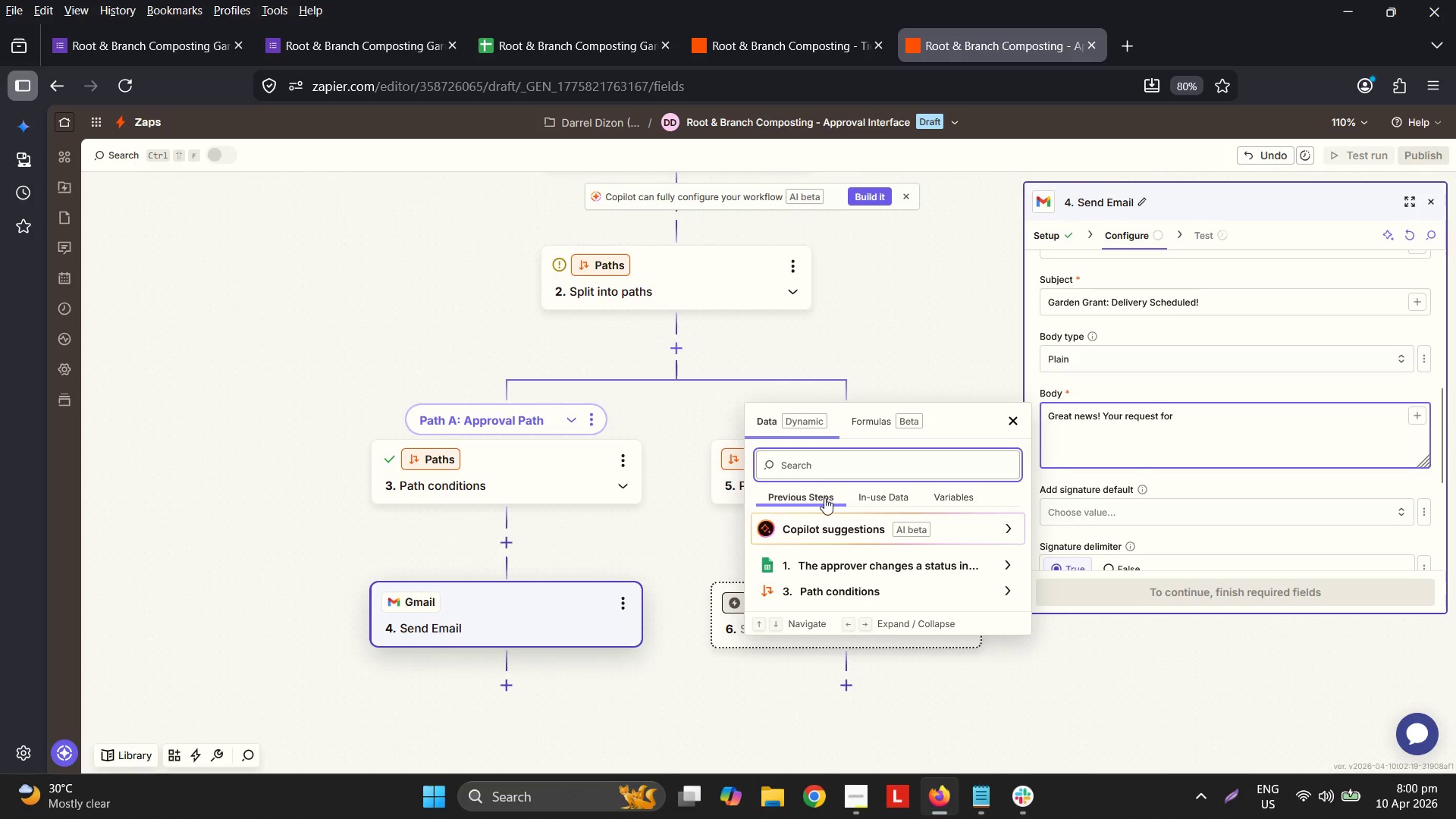 
left_click([853, 565])
 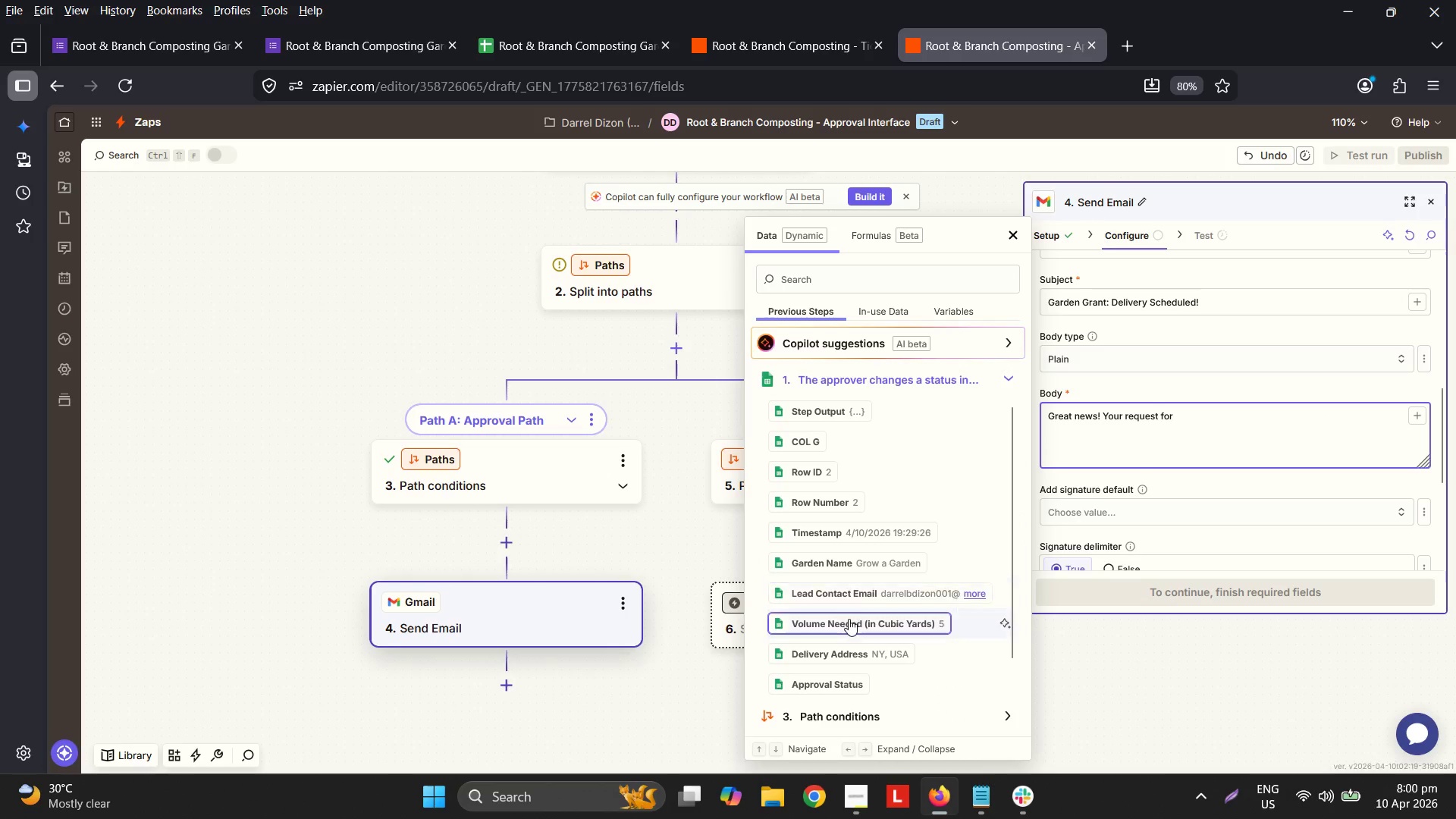 
left_click([849, 619])
 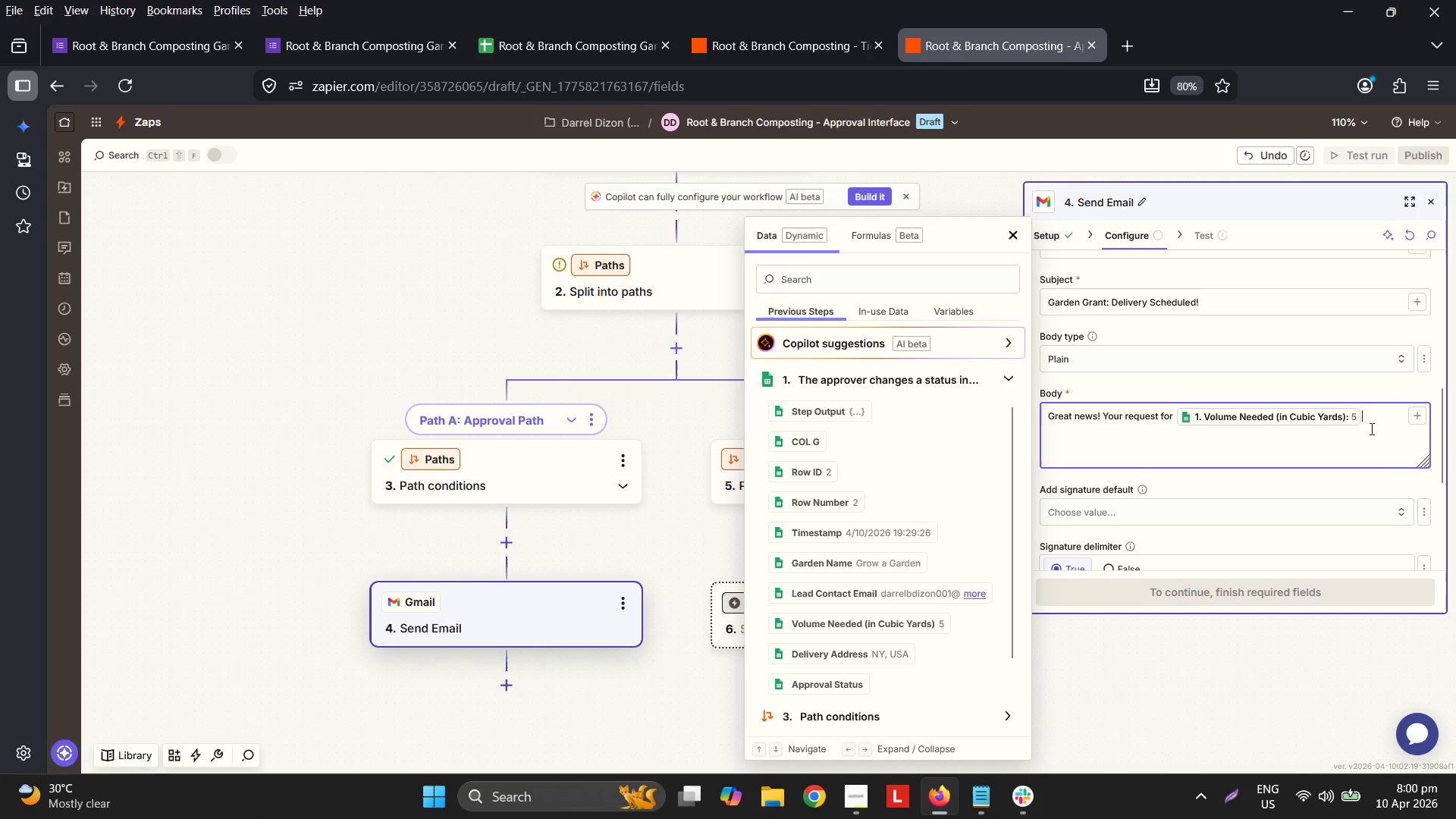 
left_click([1382, 413])
 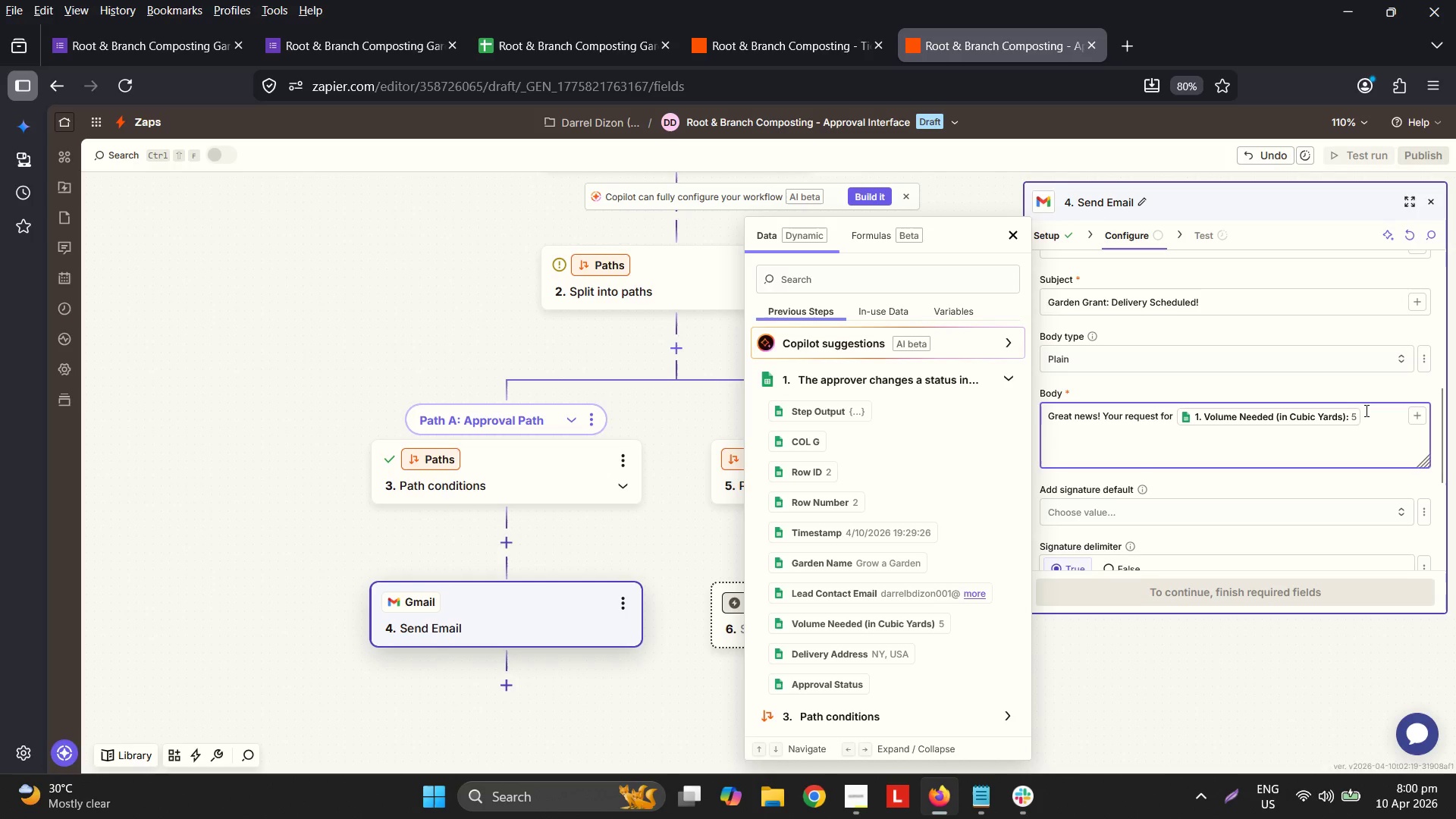 
type( cubic yards of compost is approved. Our team will arrive at )
 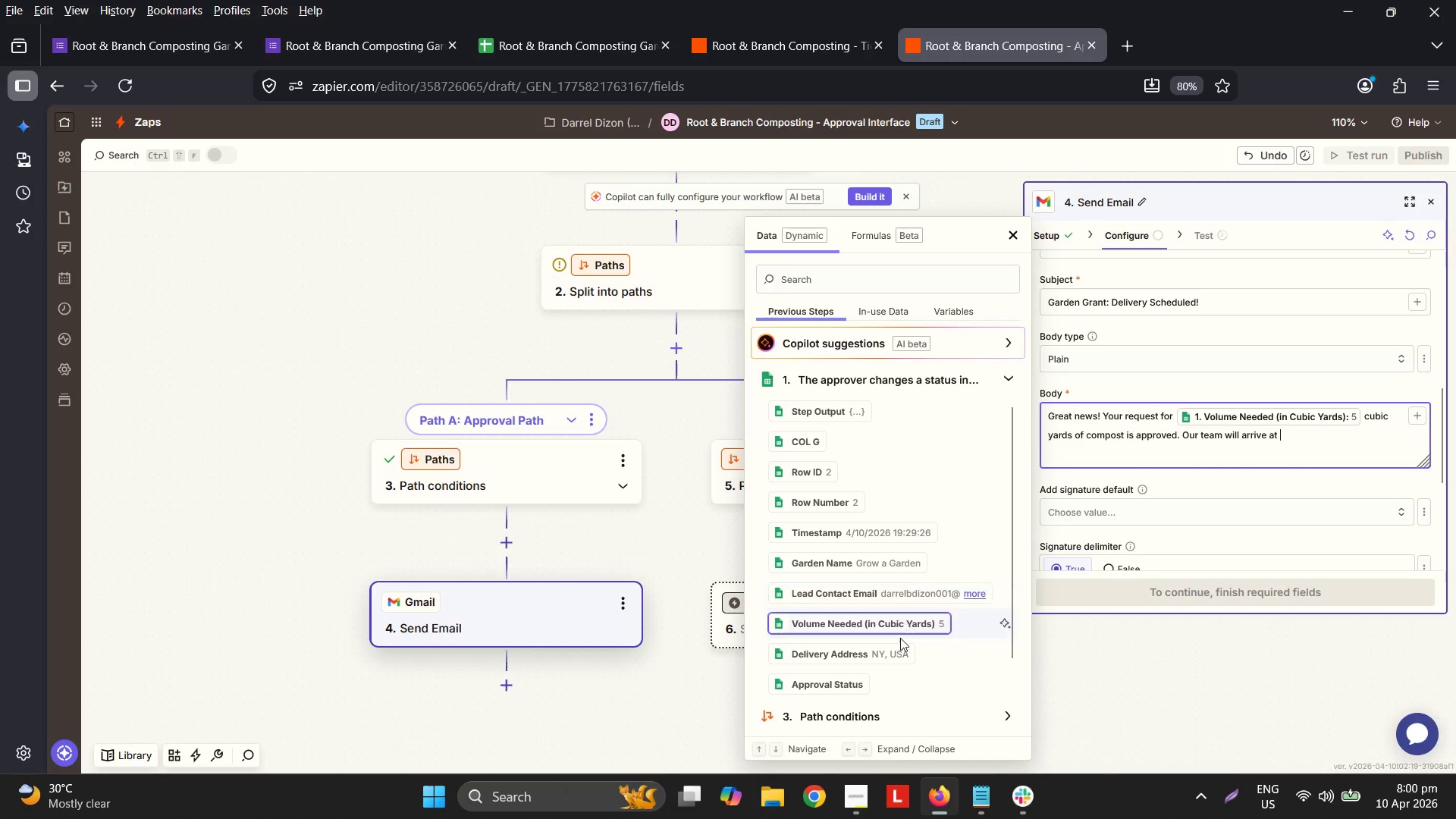 
left_click([896, 656])
 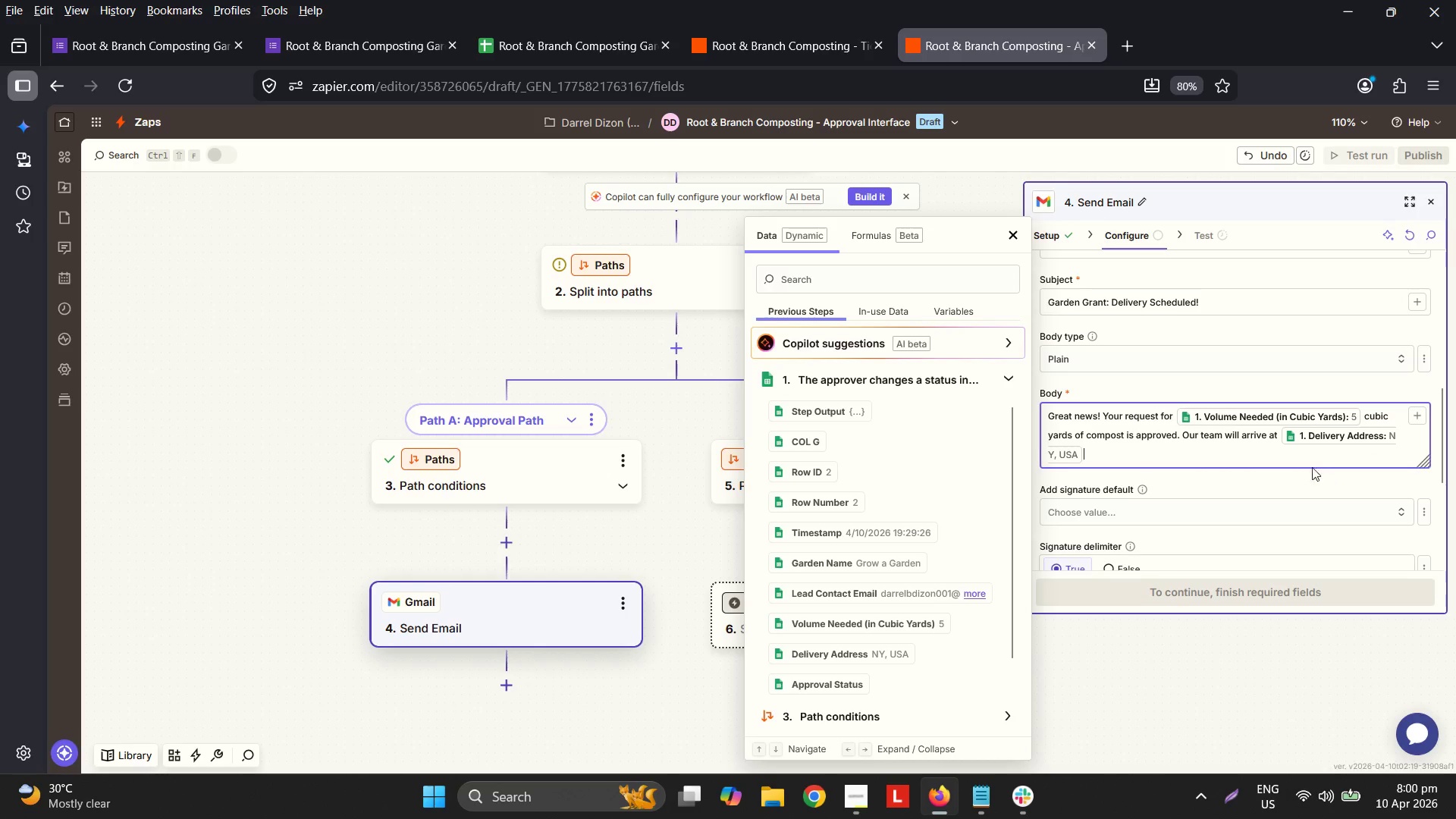 
left_click([1309, 457])
 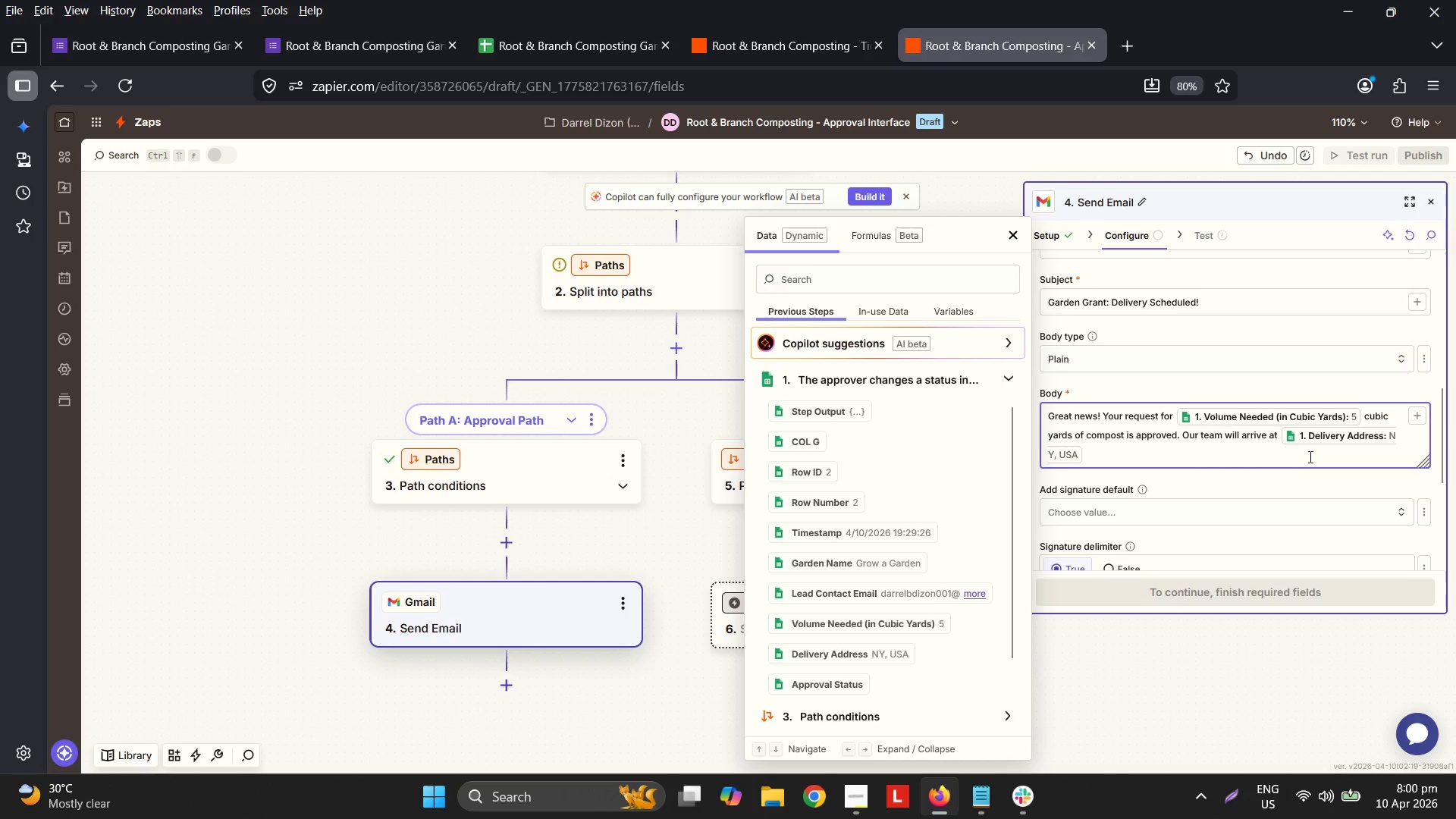 
type( within five (5) h)
key(Backspace)
type(business days.)
 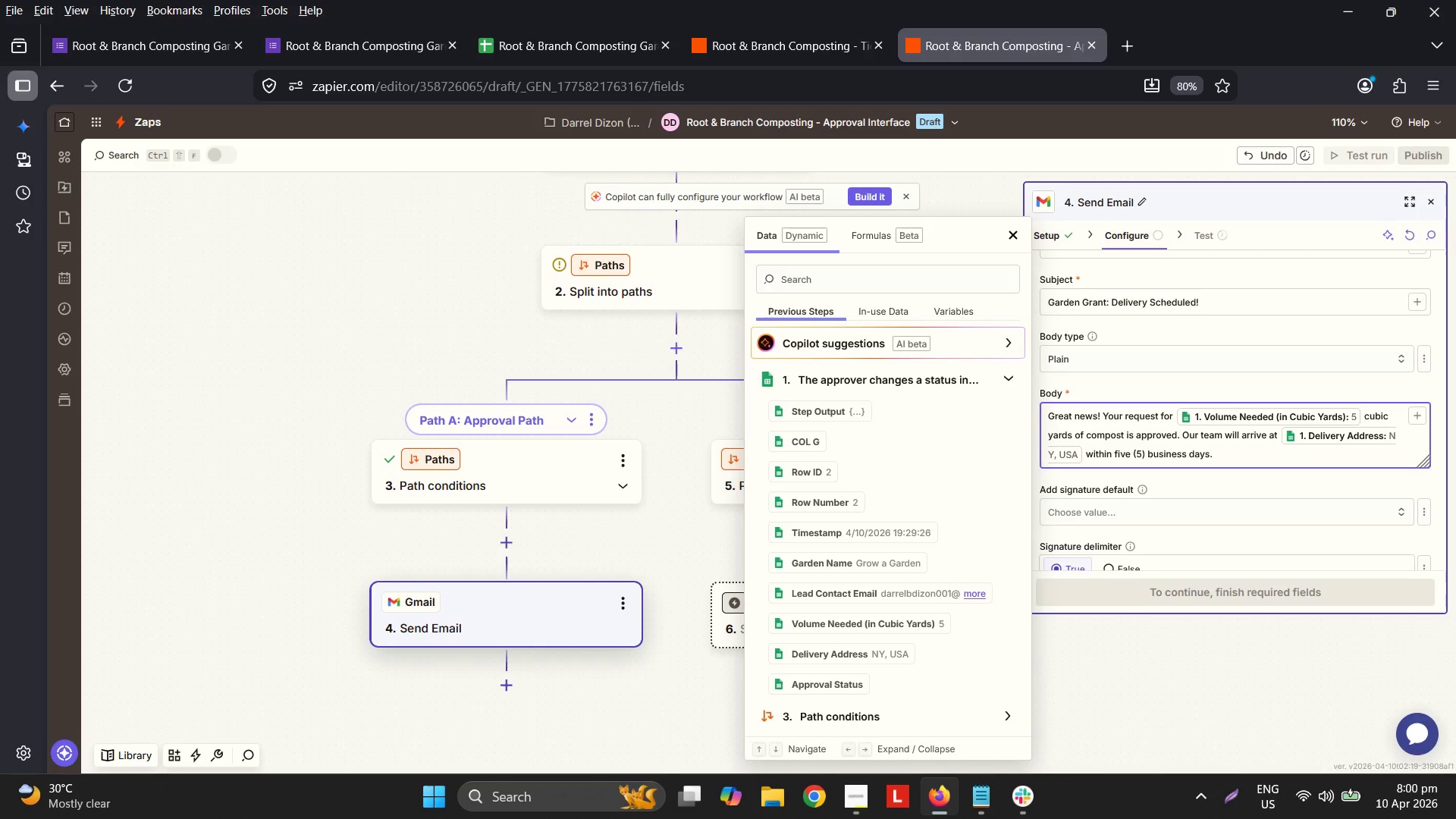 
key(Enter)
 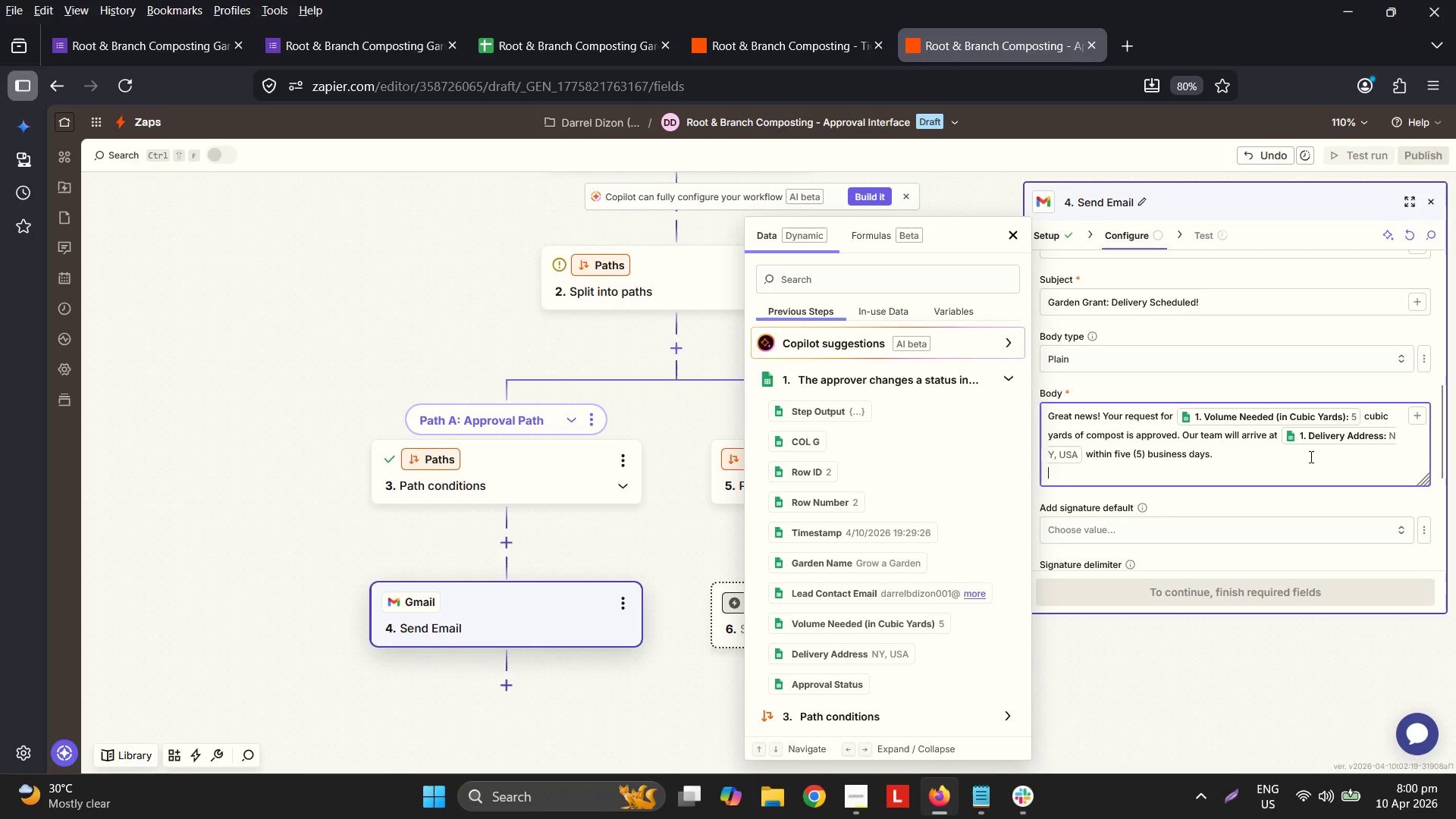 
type(Please )
 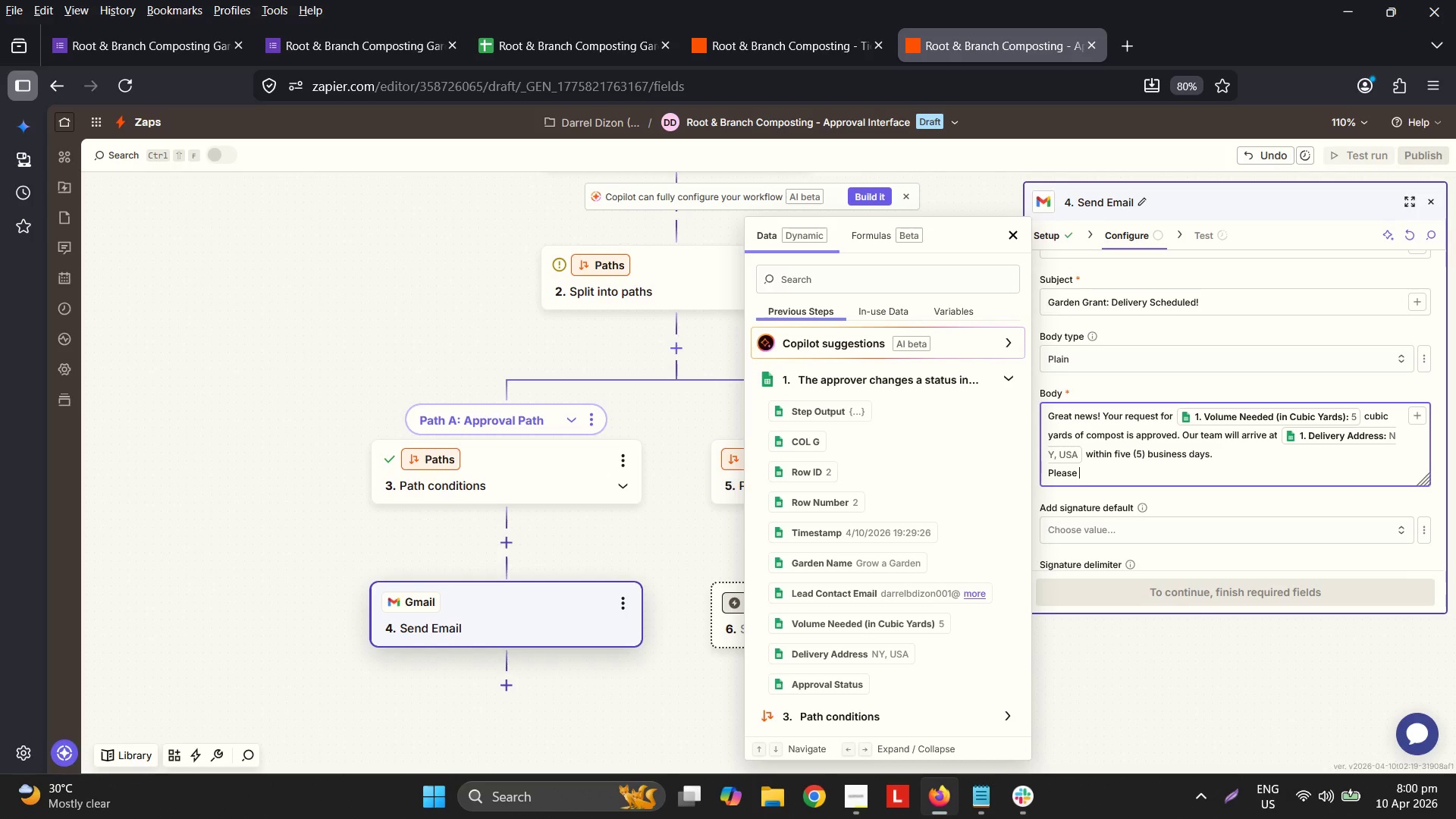 
wait(12.84)
 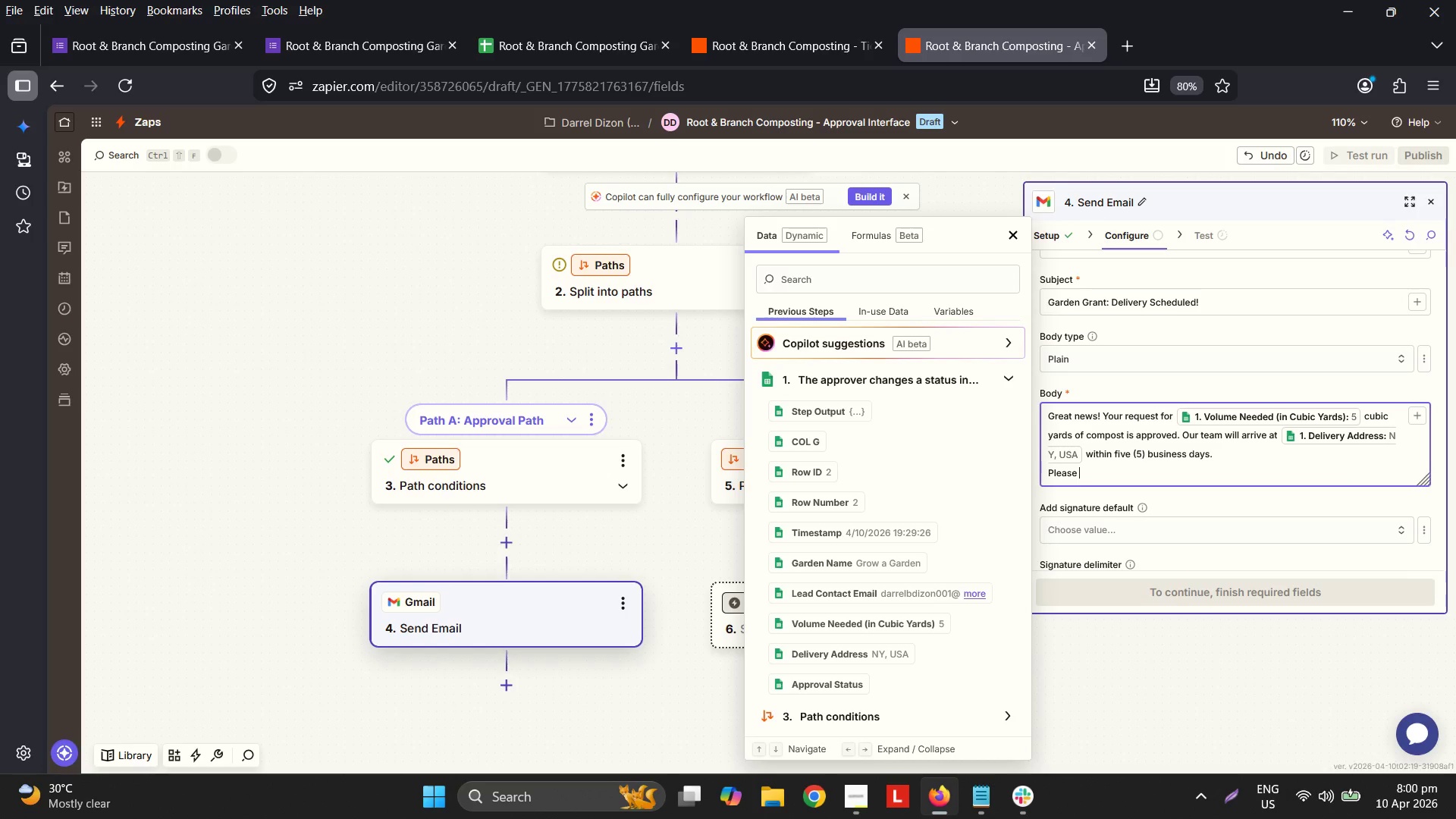 
left_click_drag(start_coordinate=[1100, 502], to_coordinate=[1094, 503])